 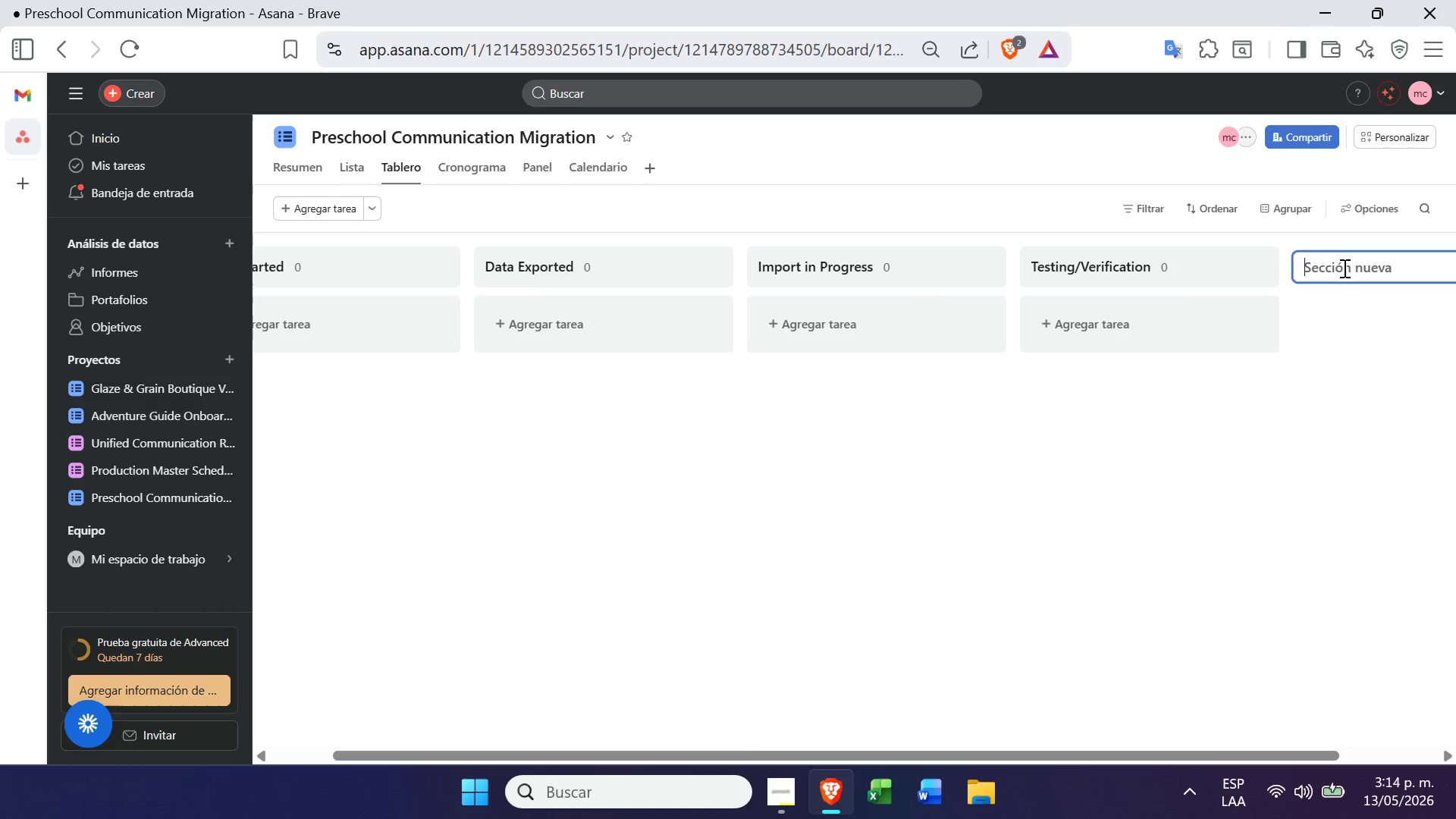 
key(Control+V)
 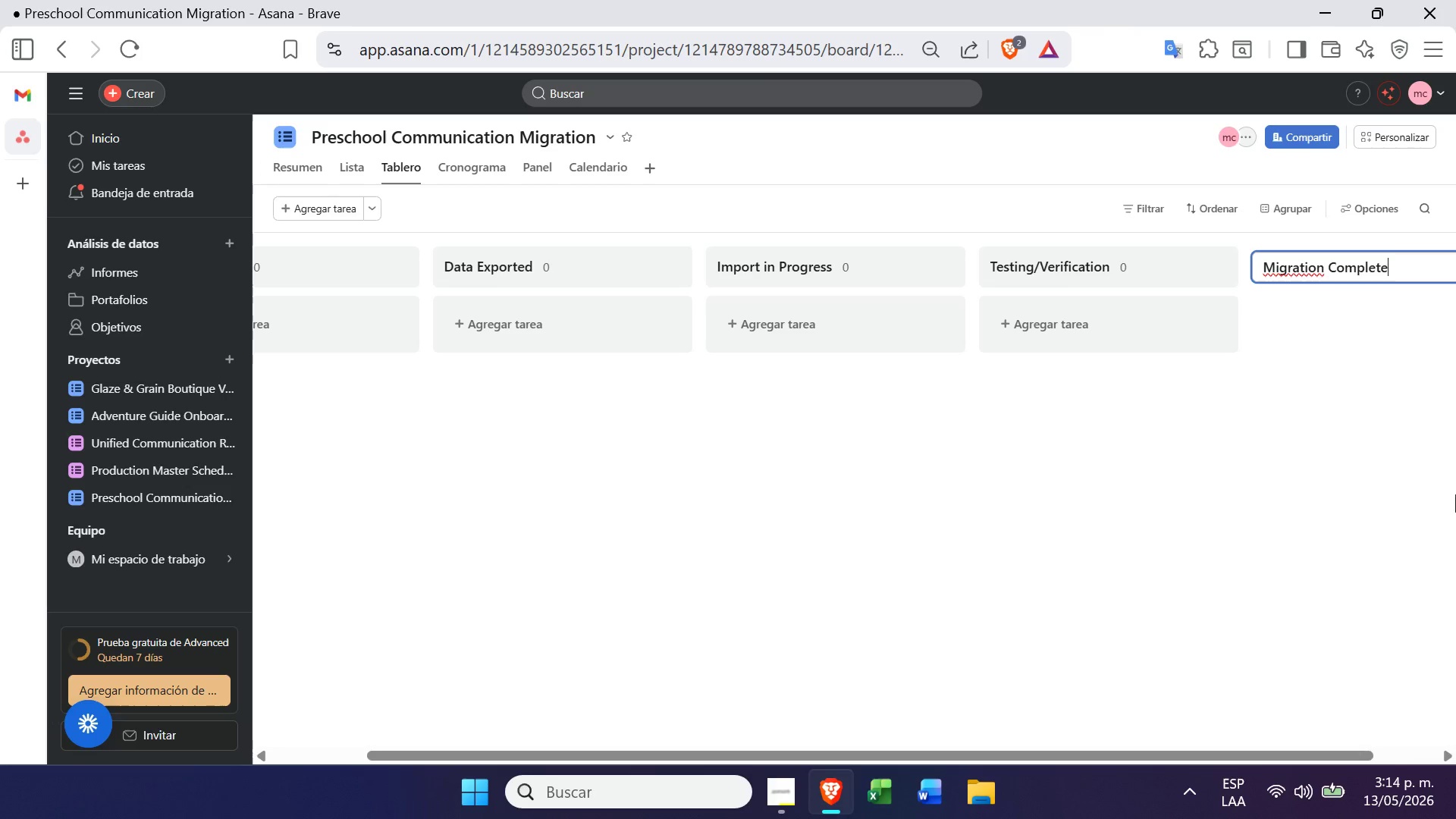 
left_click([1455, 500])
 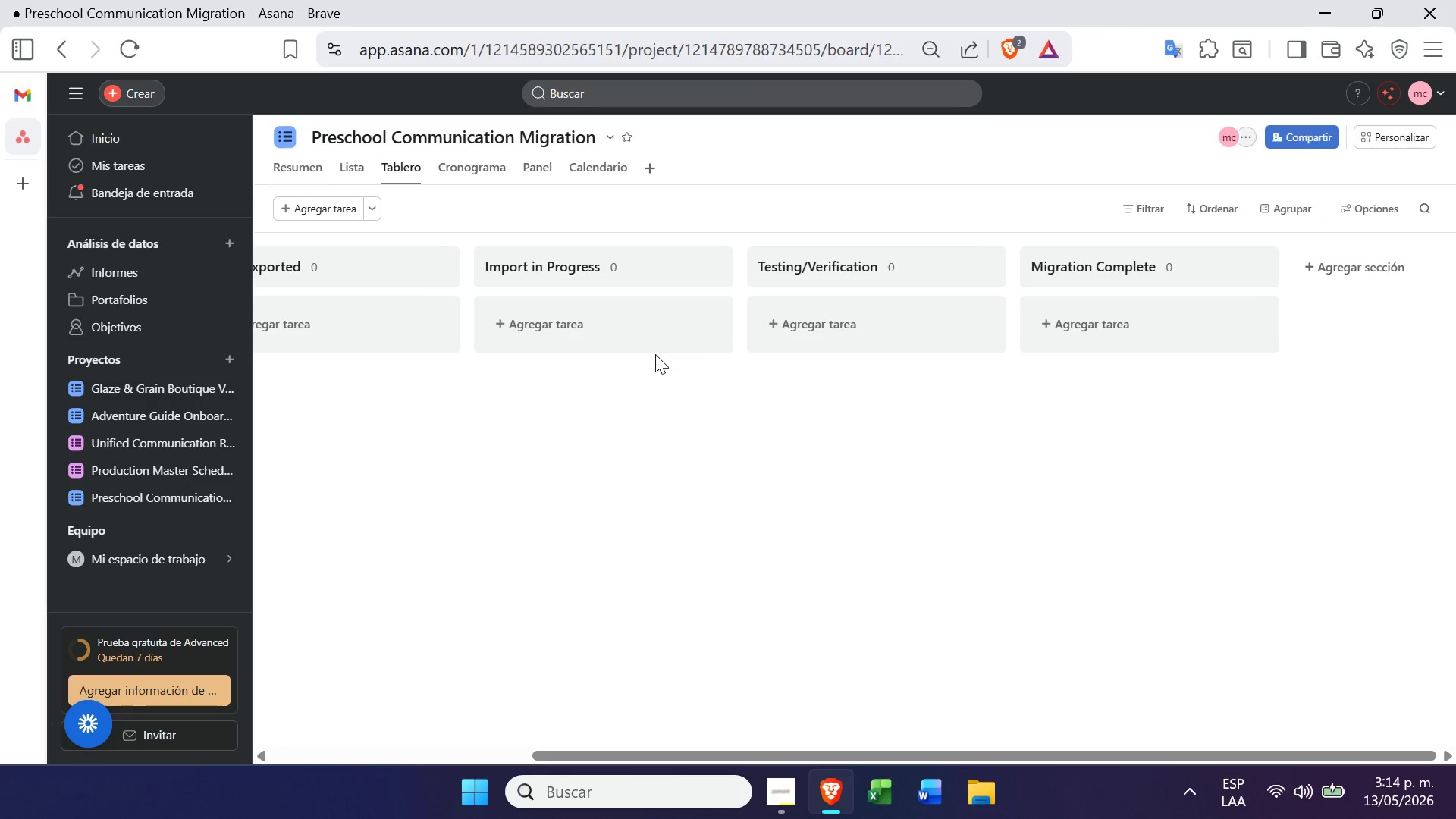 
left_click([617, 140])
 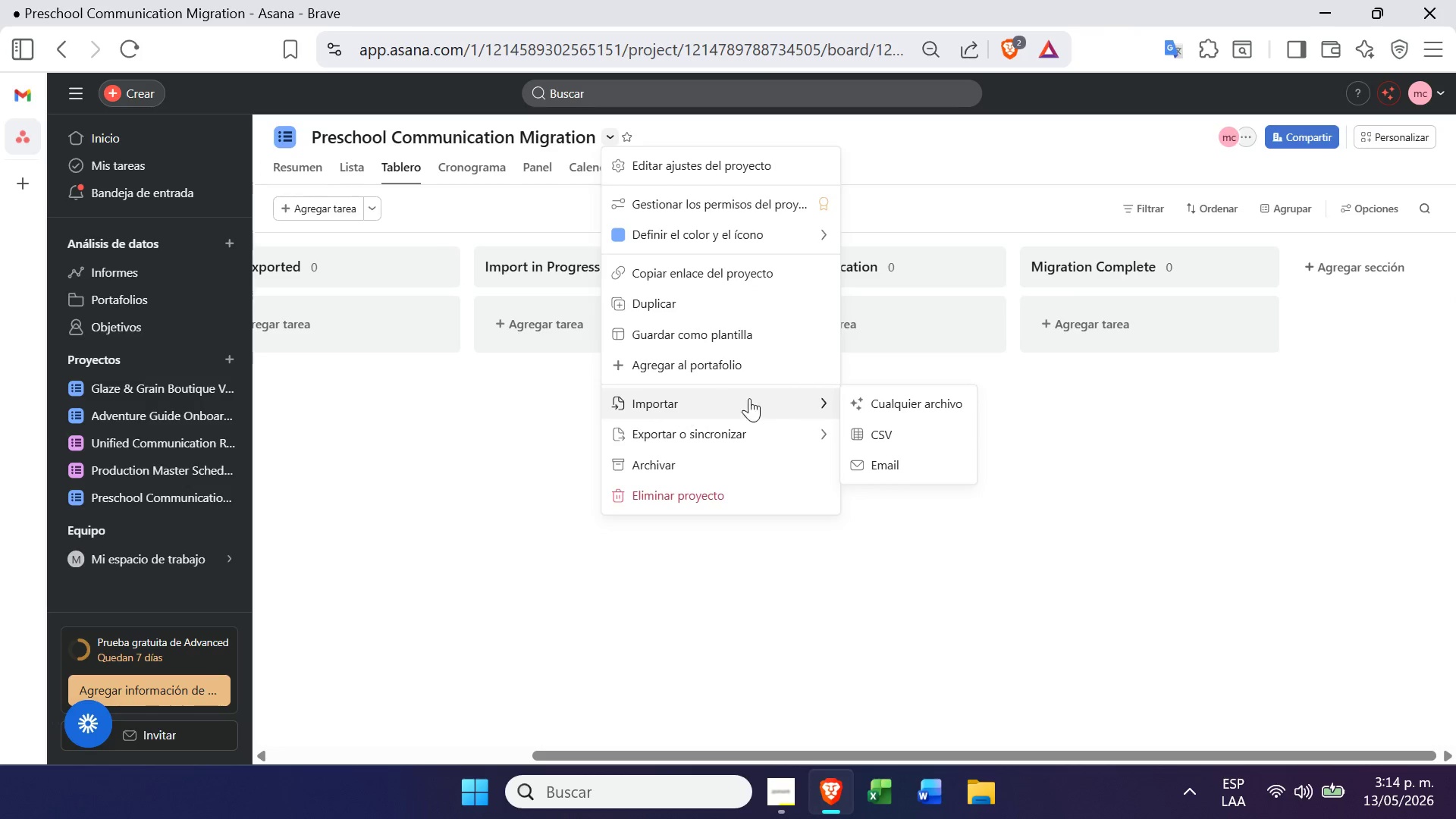 
left_click([868, 428])
 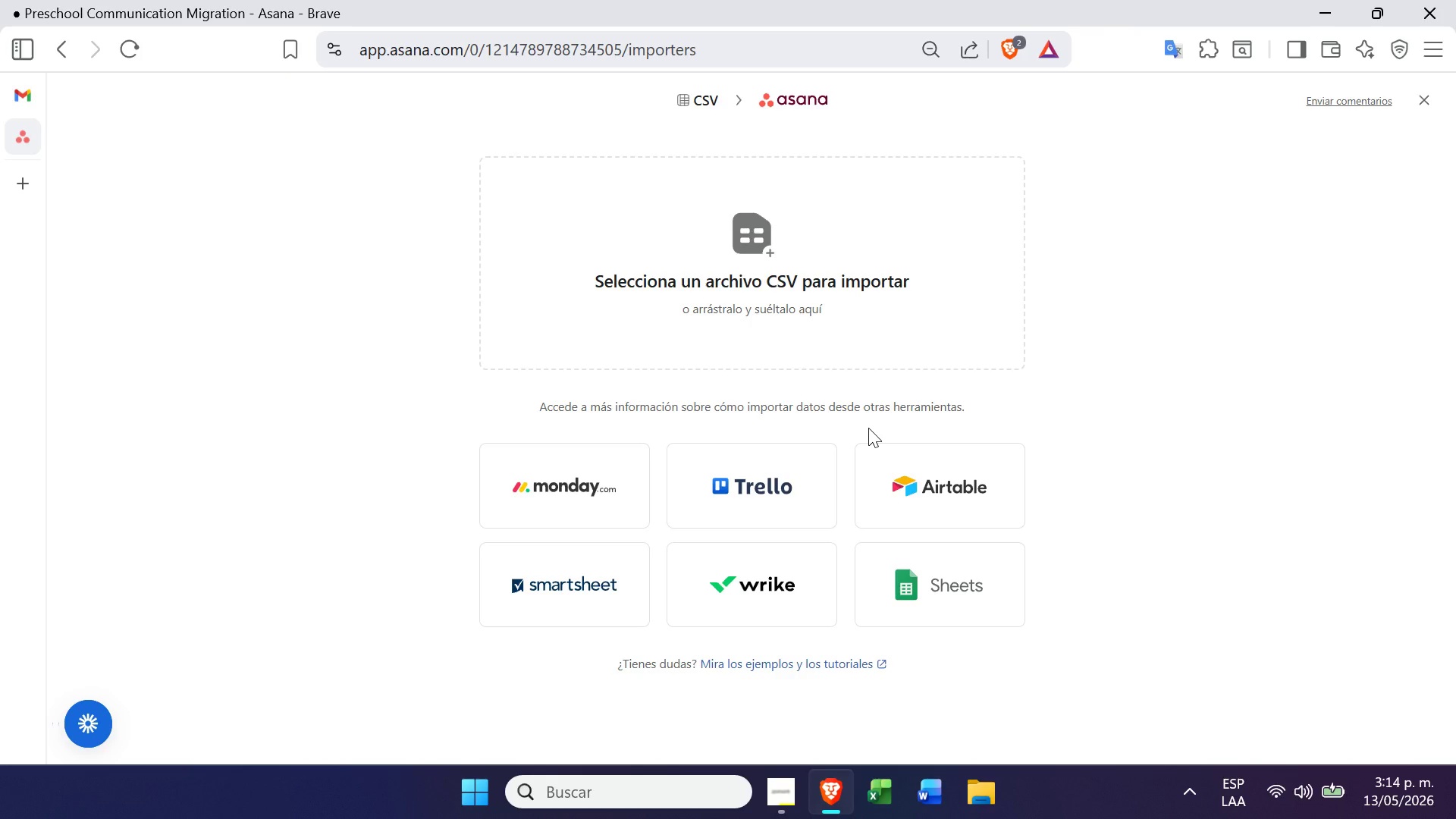 
wait(5.84)
 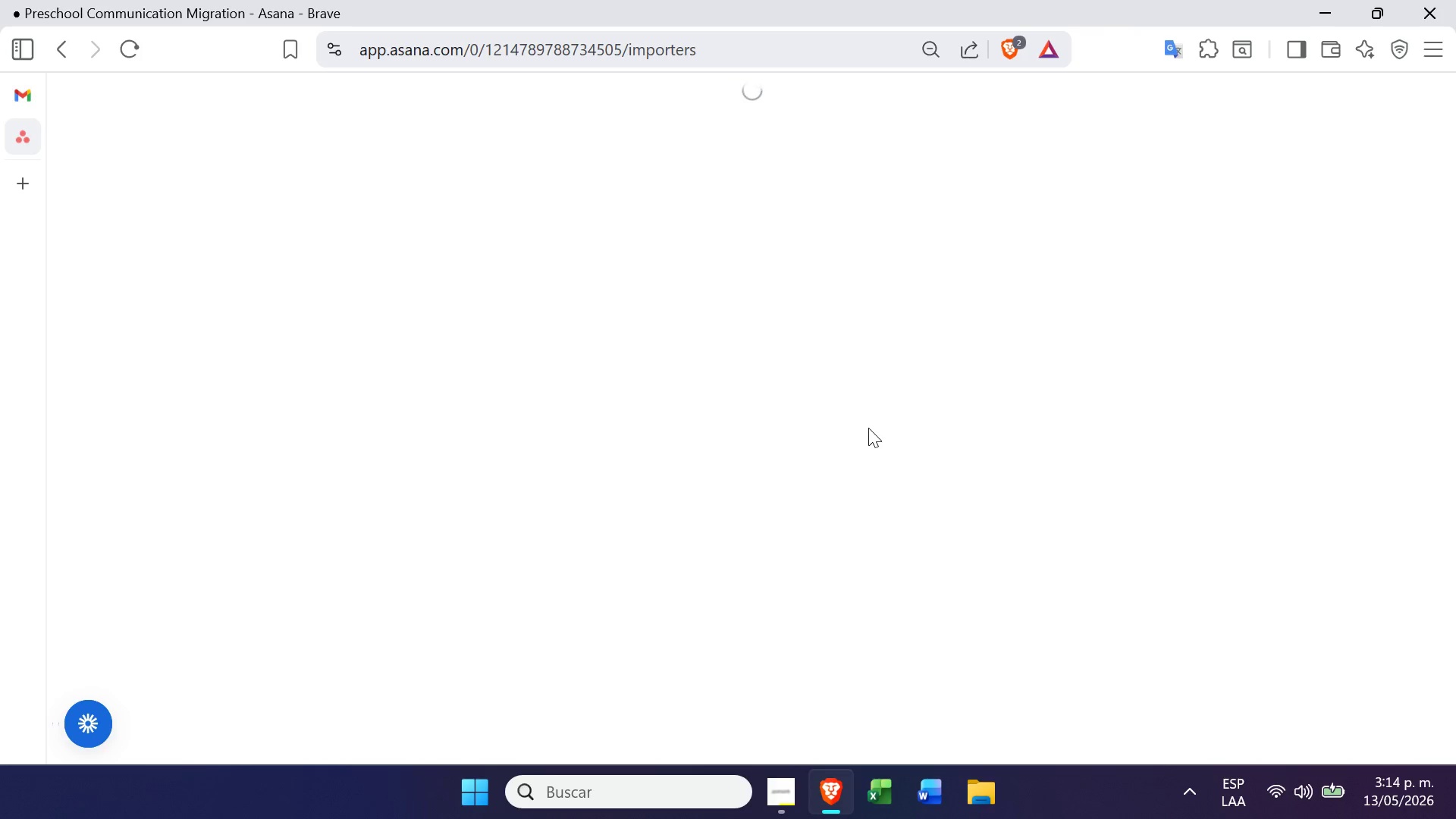 
left_click([720, 306])
 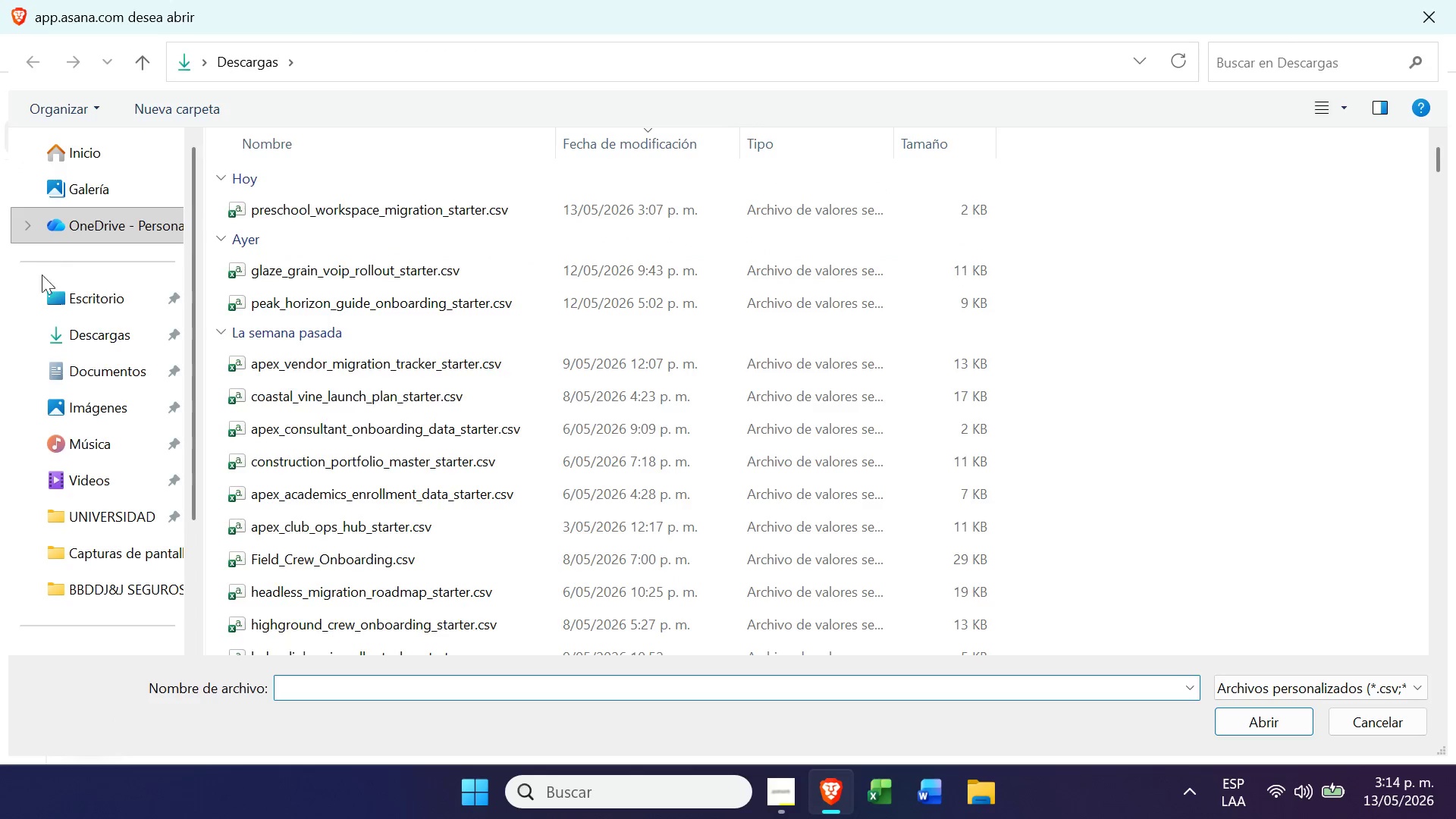 
left_click([52, 331])
 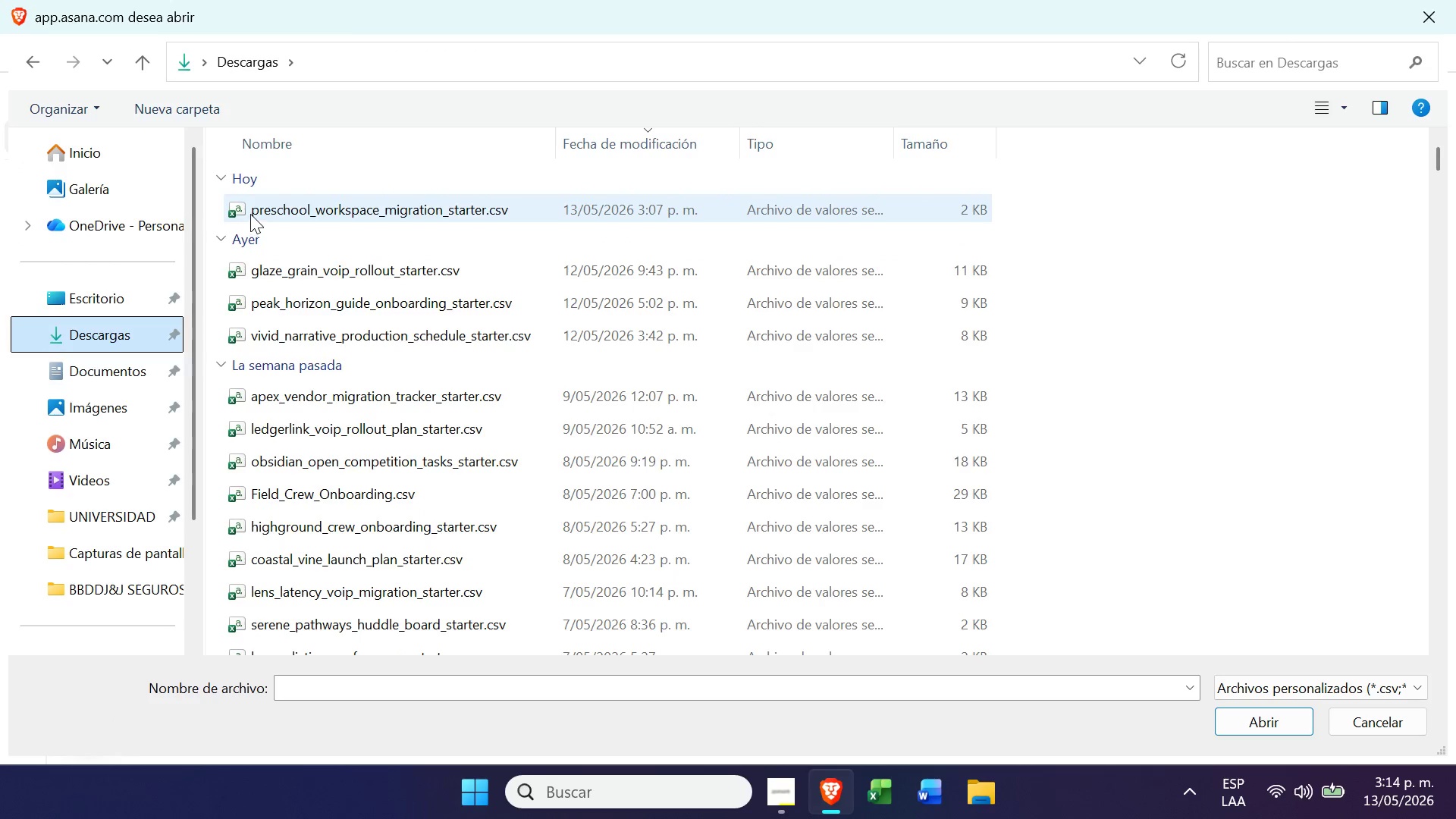 
left_click([251, 212])
 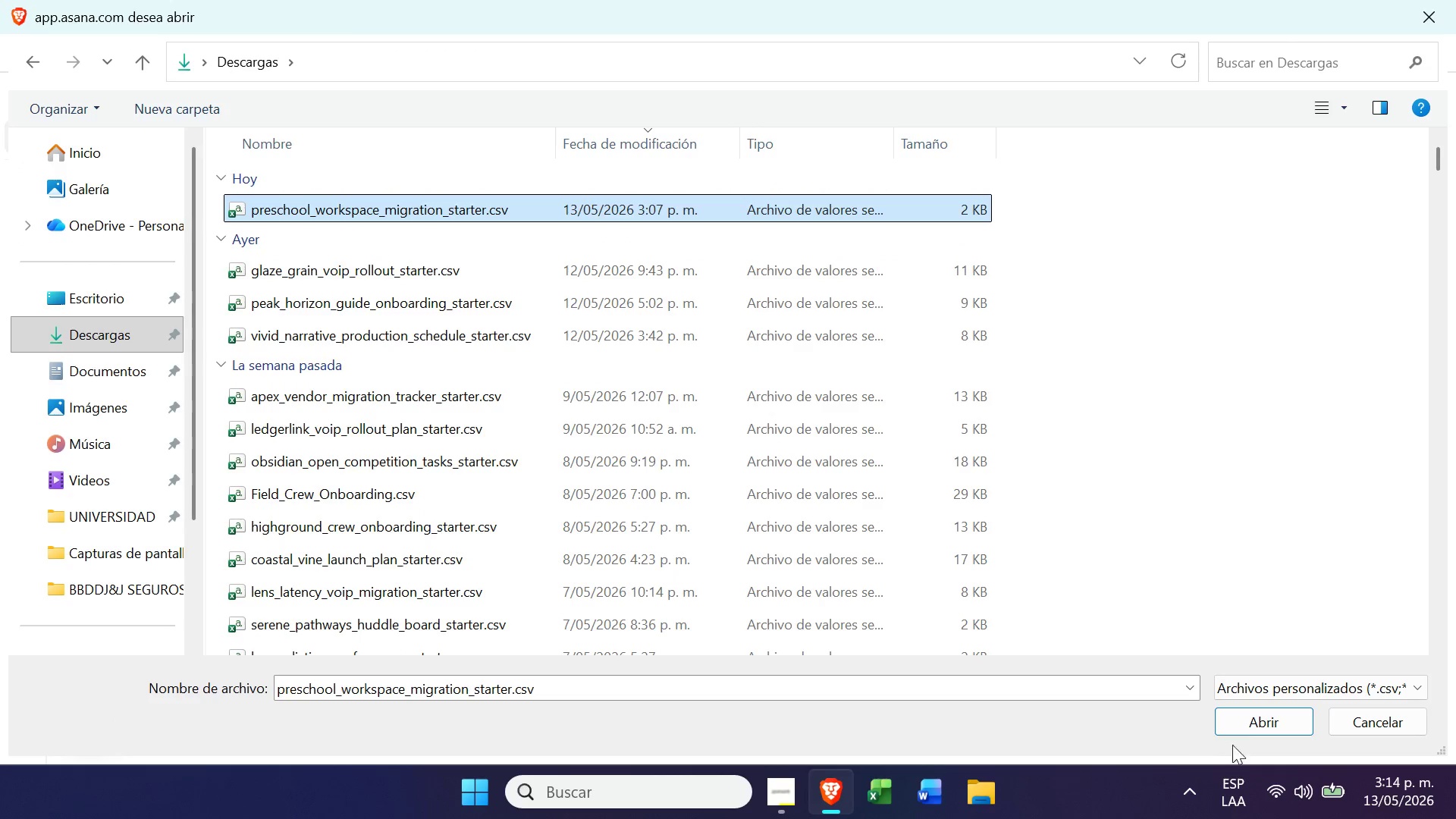 
left_click([1249, 730])
 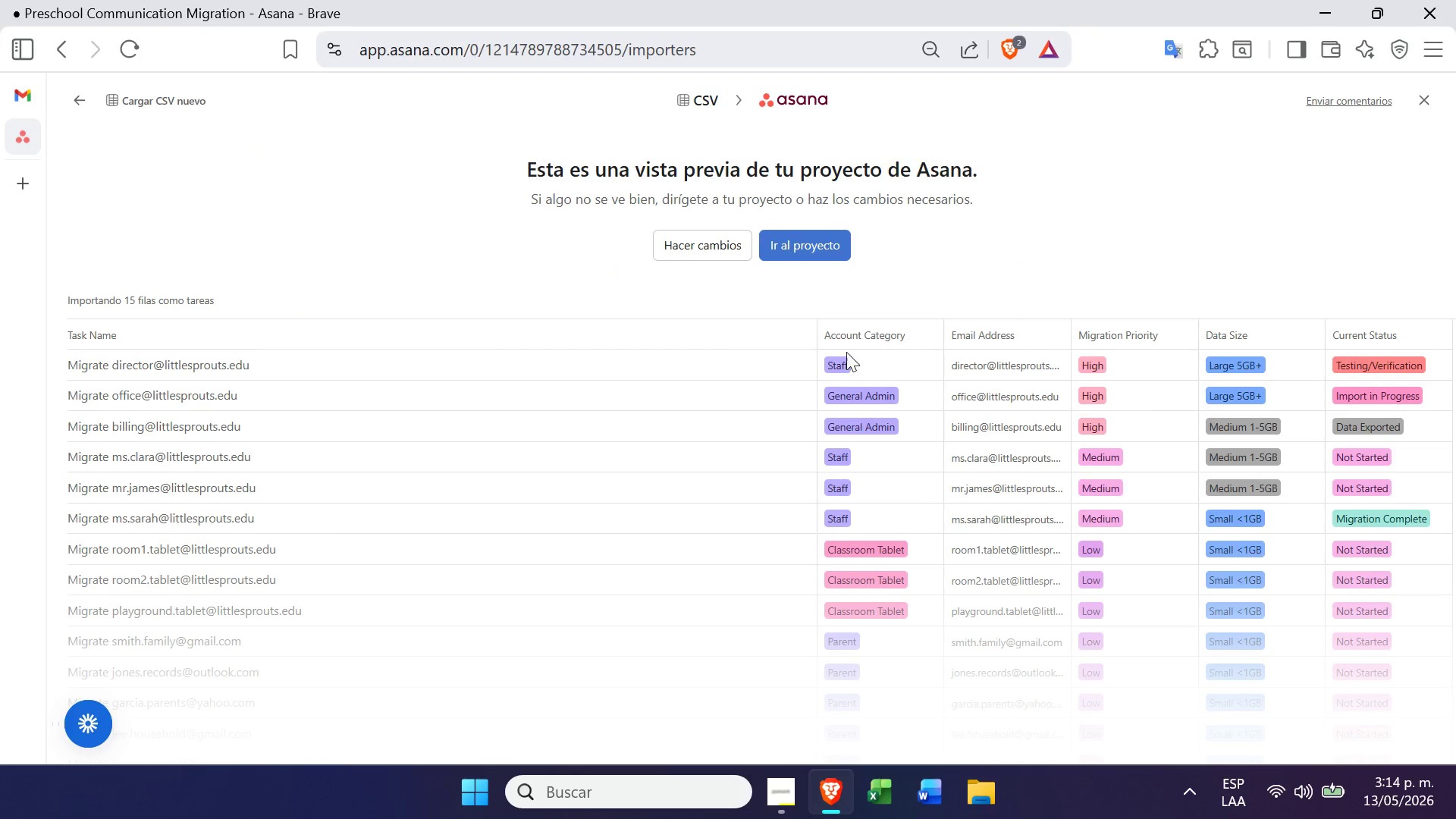 
left_click([812, 247])
 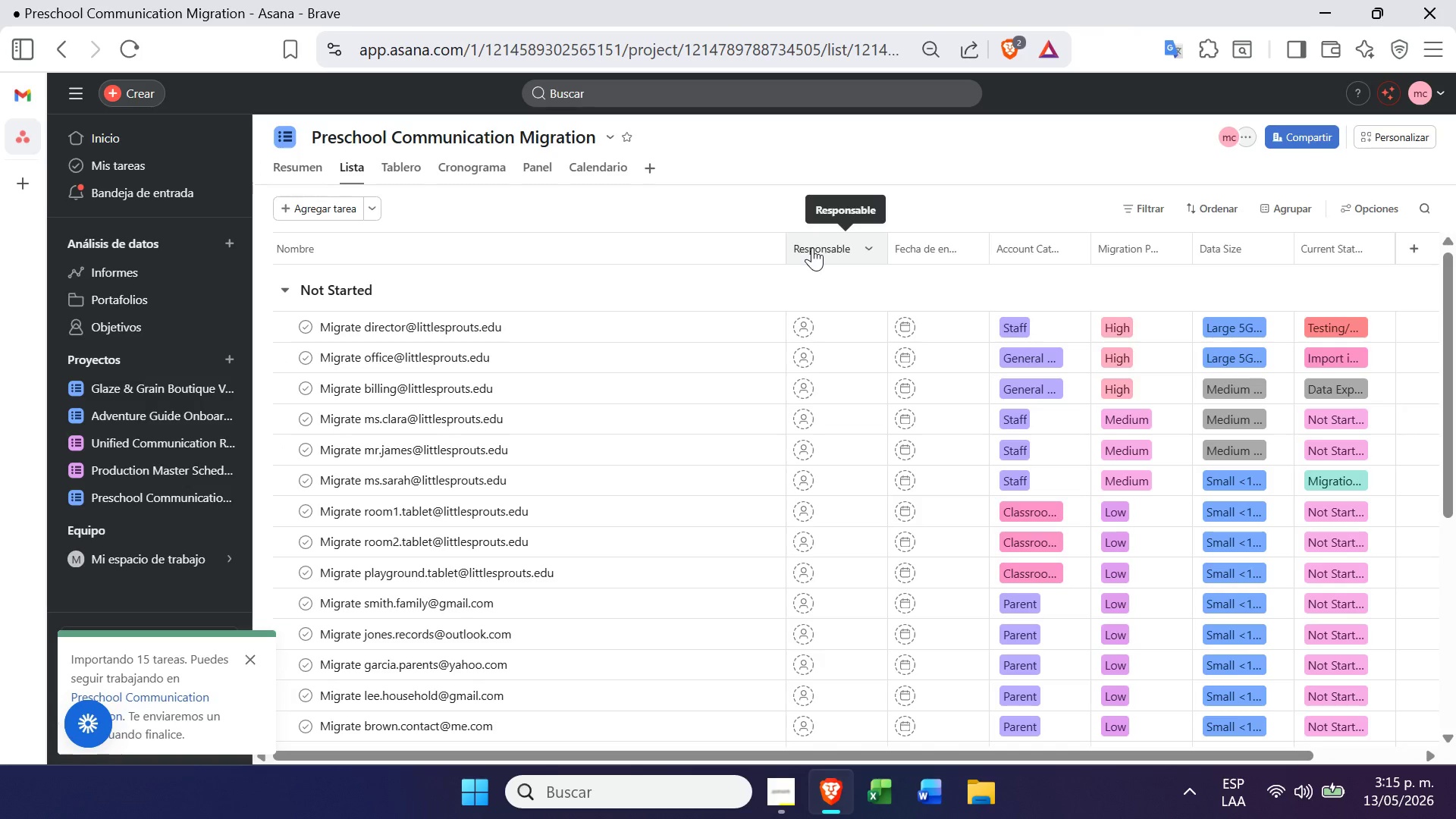 
wait(12.23)
 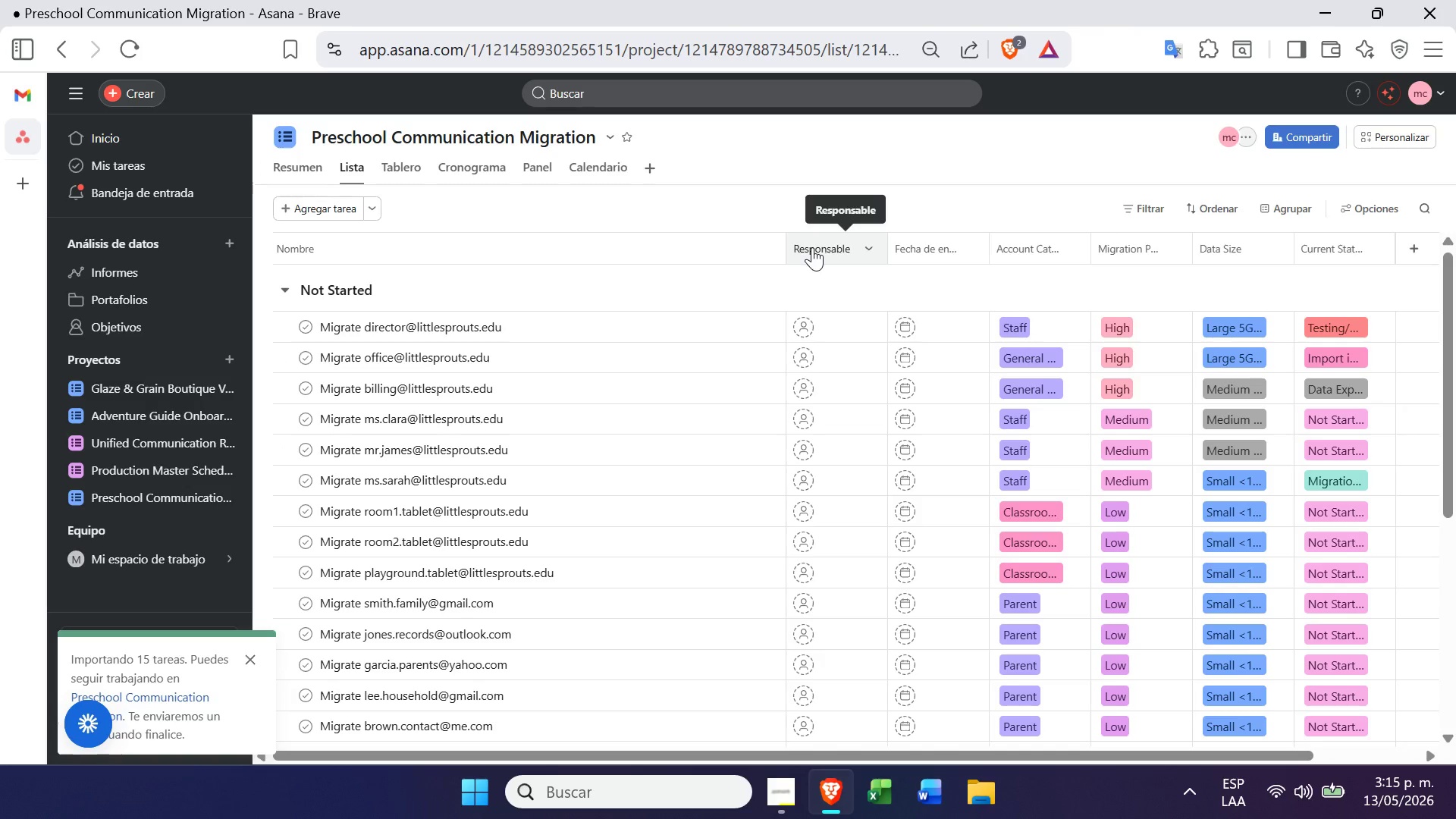 
left_click([381, 169])
 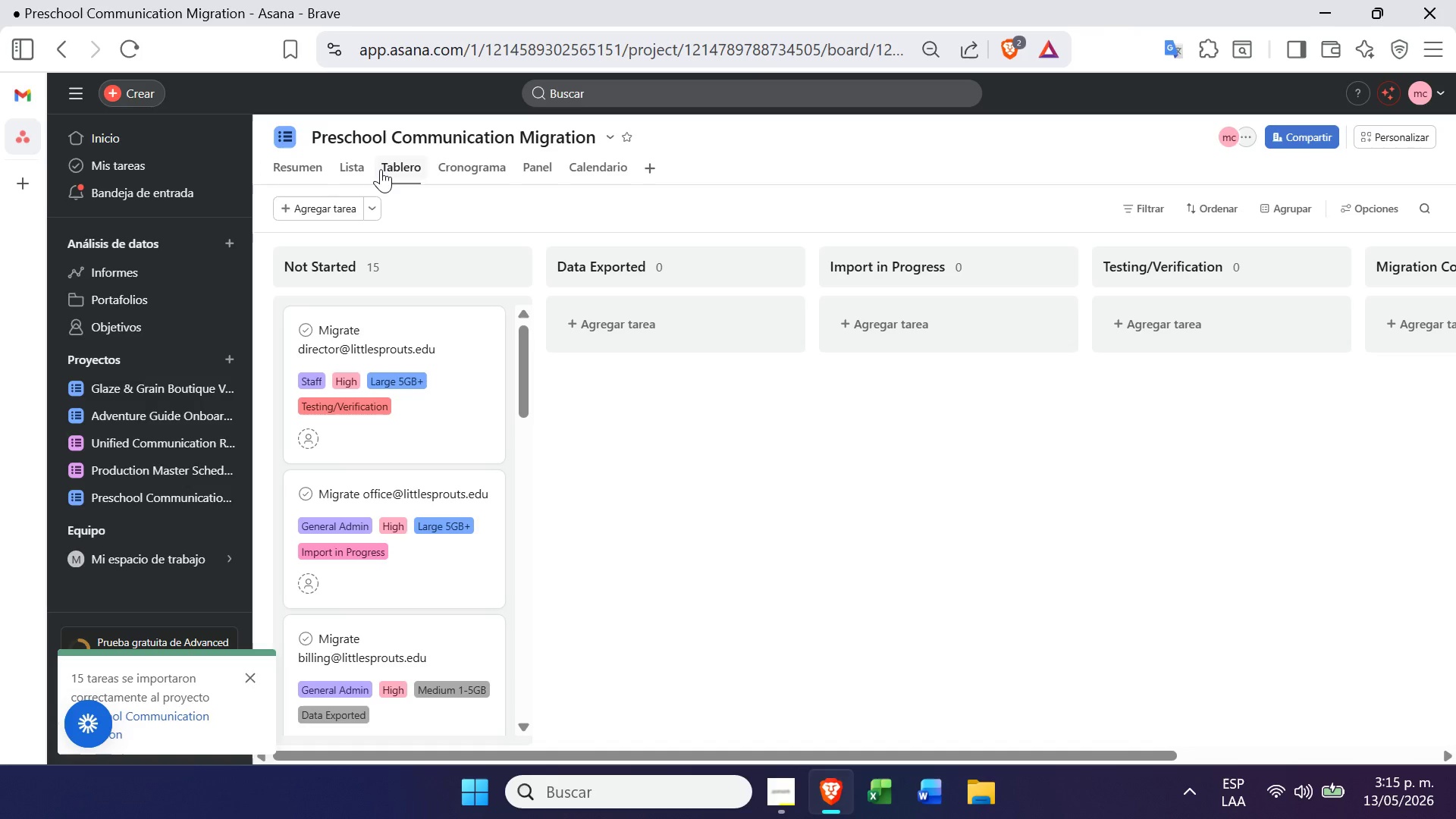 
wait(11.95)
 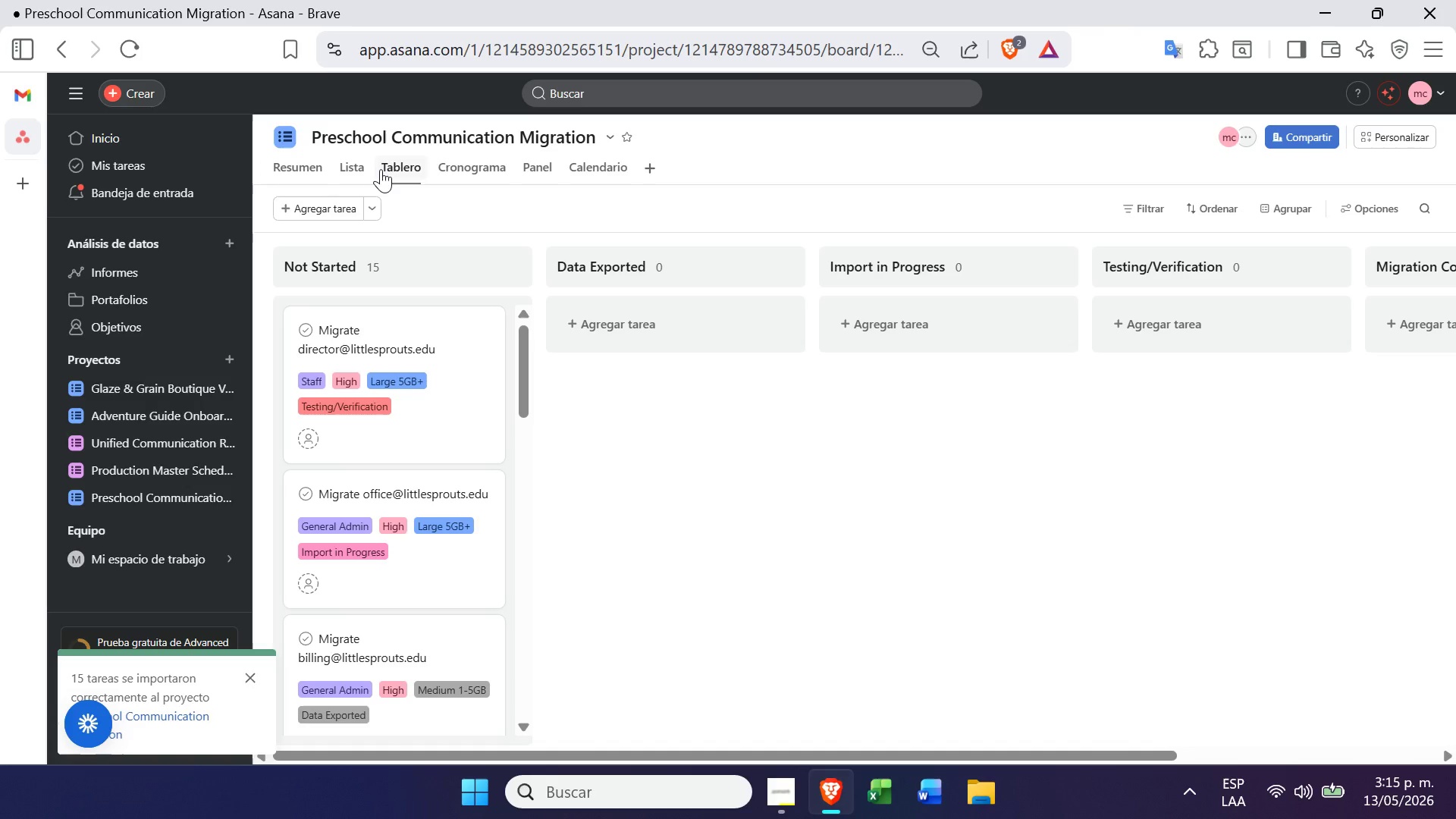 
left_click([774, 784])